 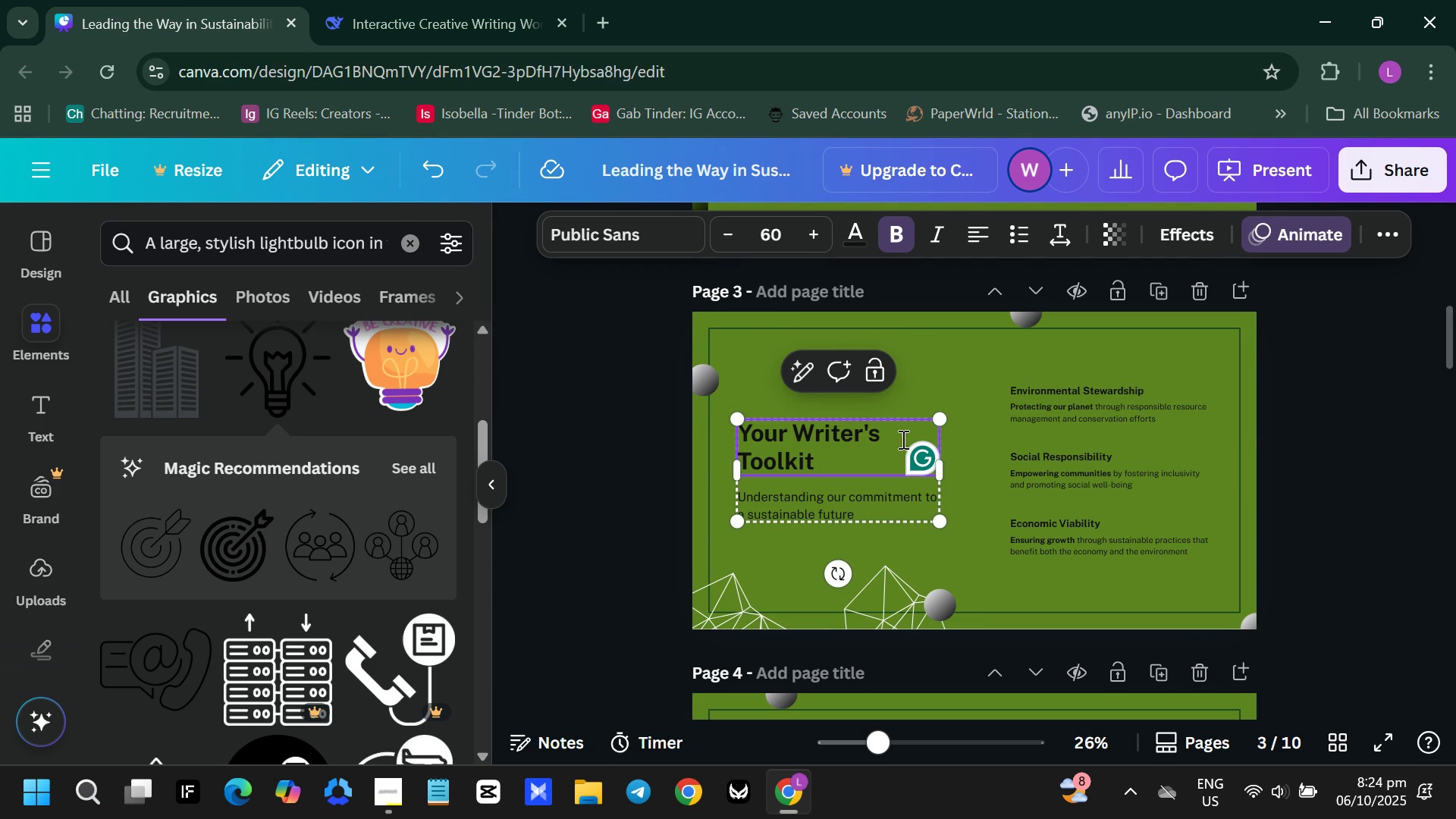 
left_click([414, 0])
 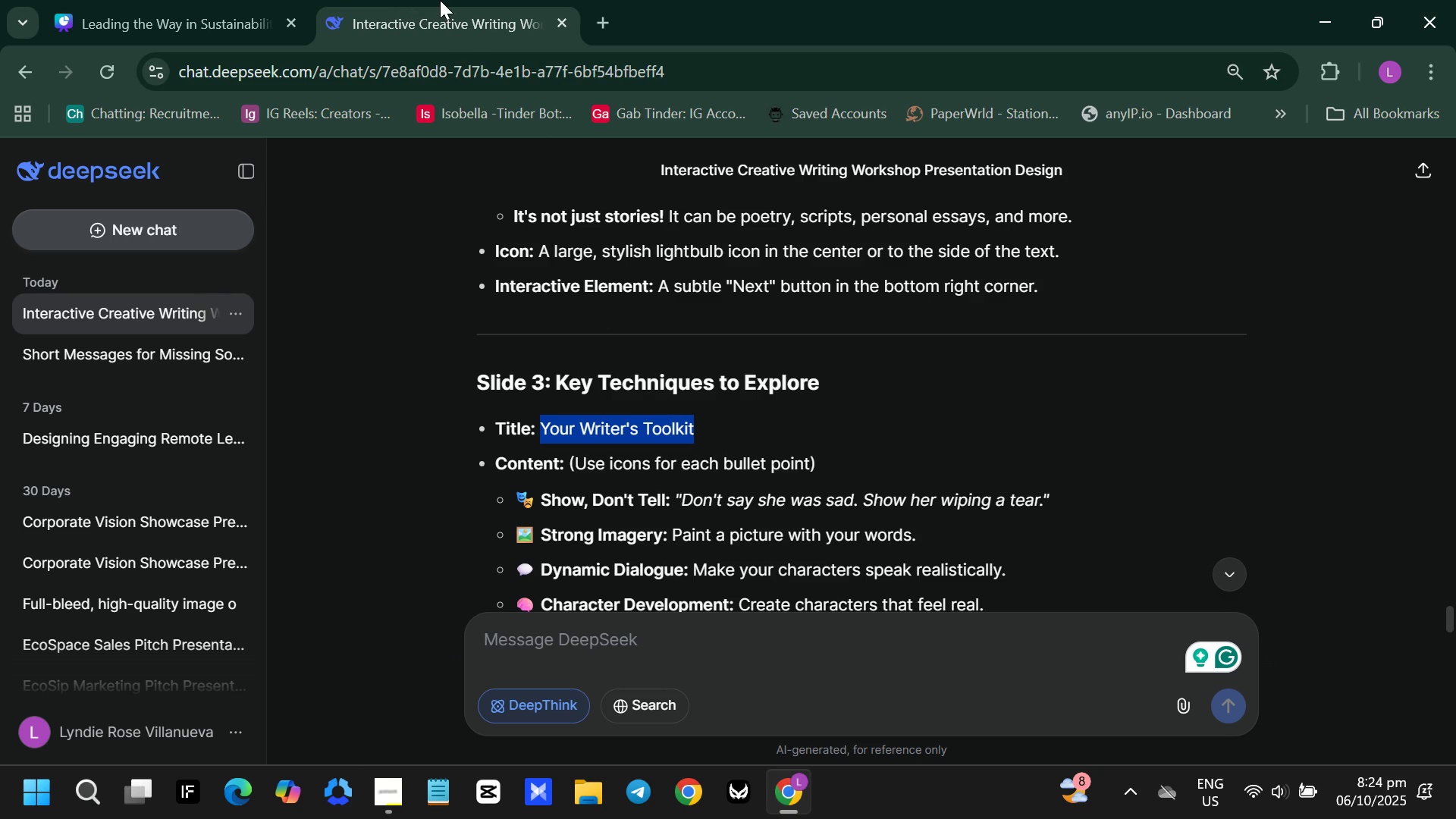 
left_click([161, 0])
 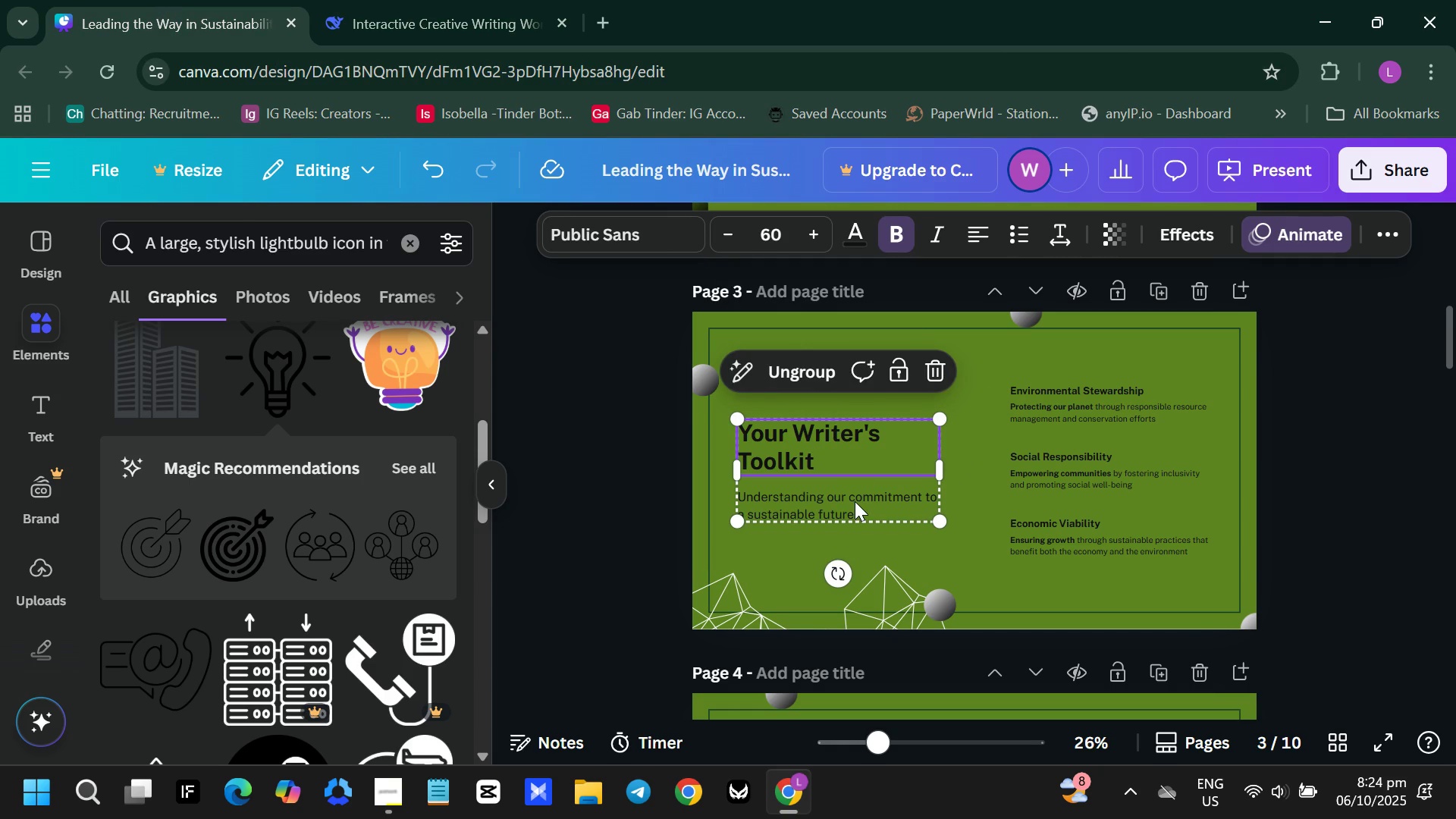 
double_click([854, 501])
 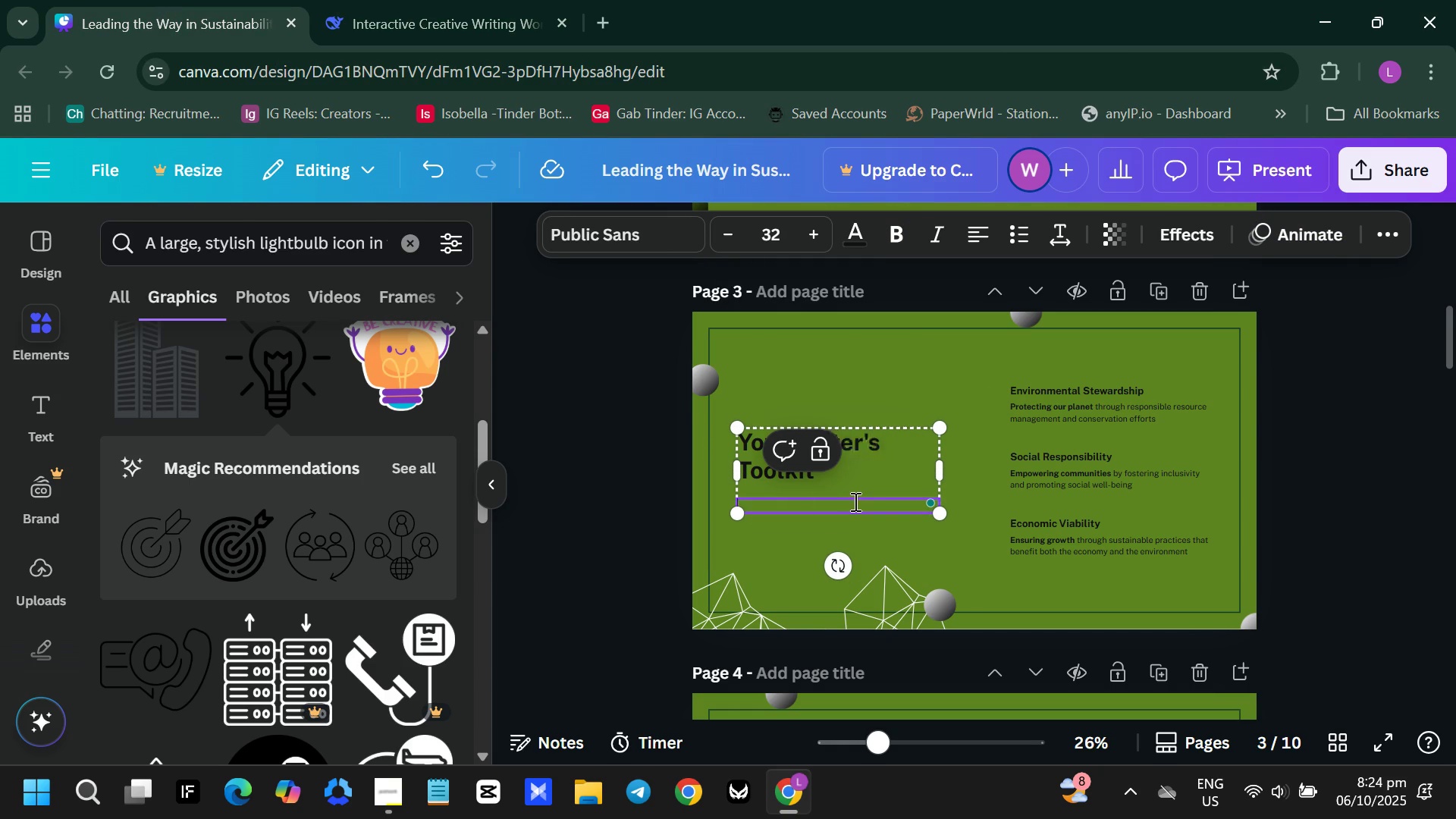 
key(Backspace)
 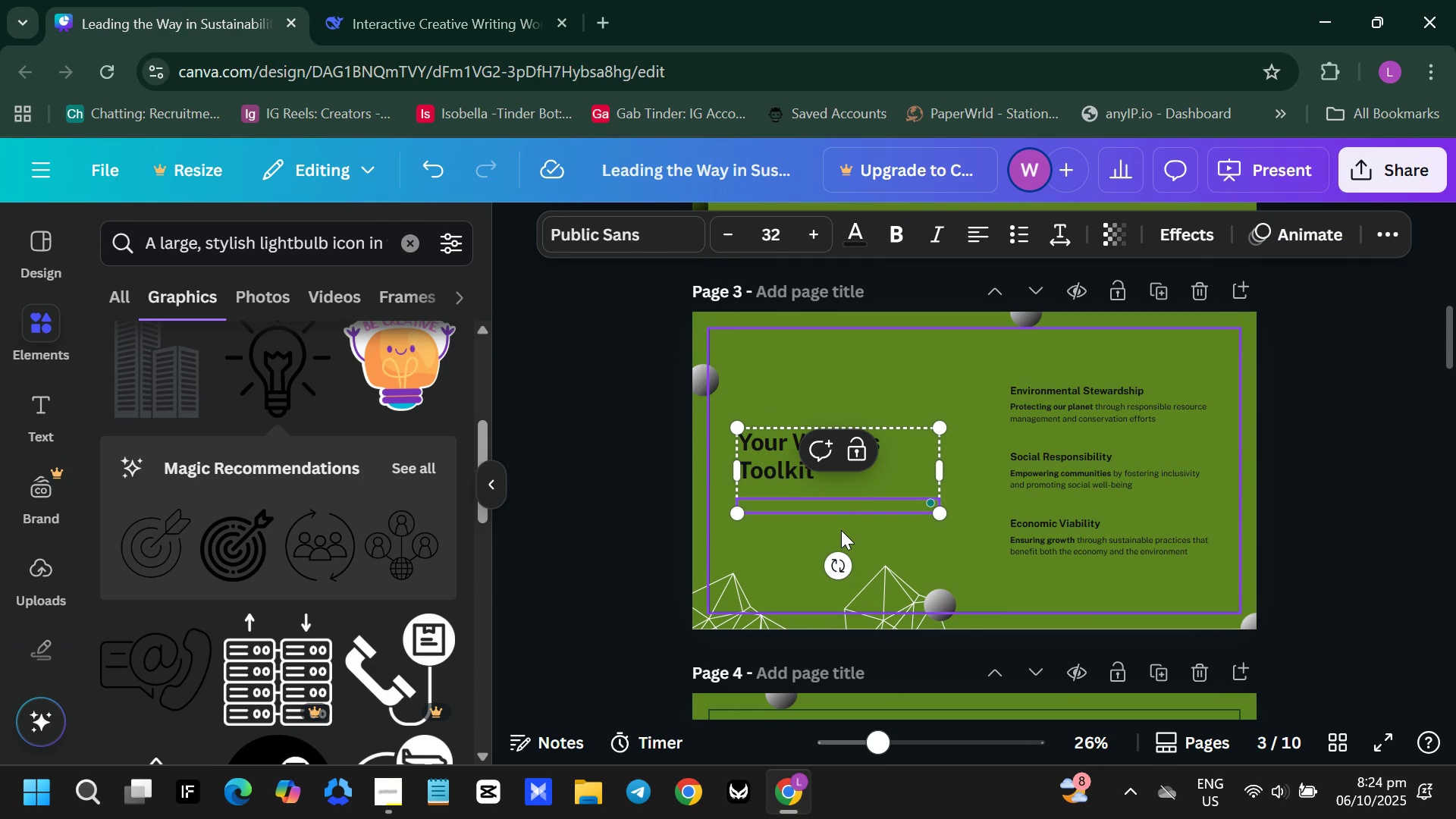 
left_click([841, 530])
 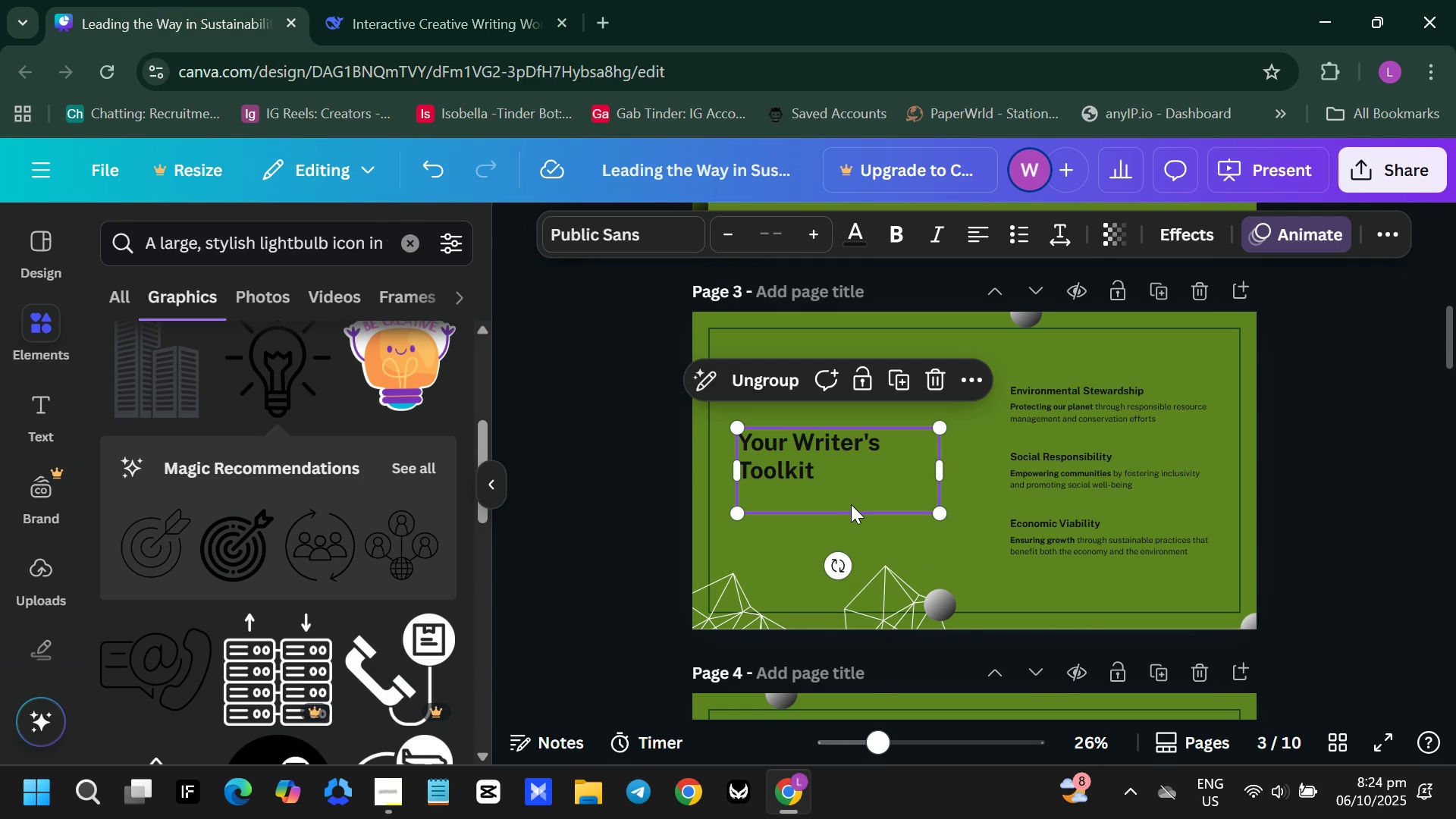 
left_click([851, 504])